 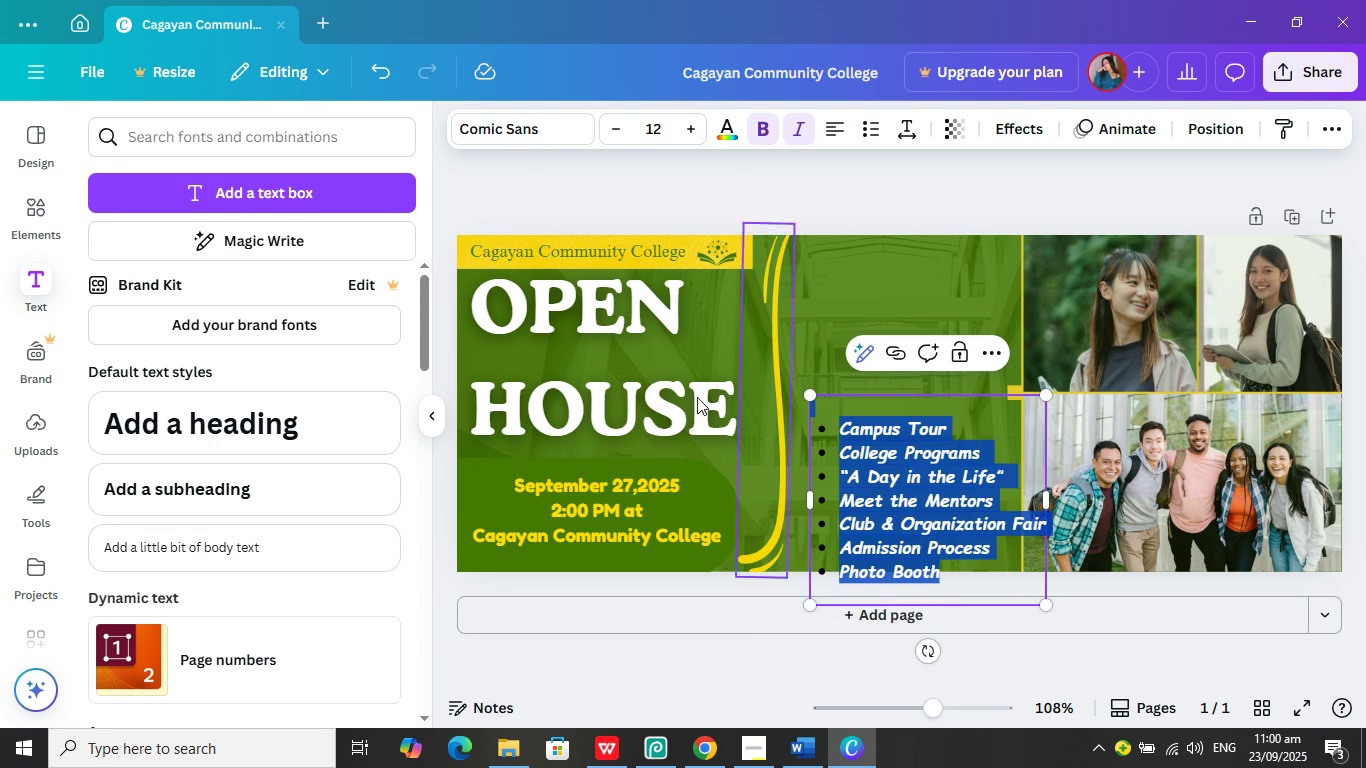 
left_click([728, 129])
 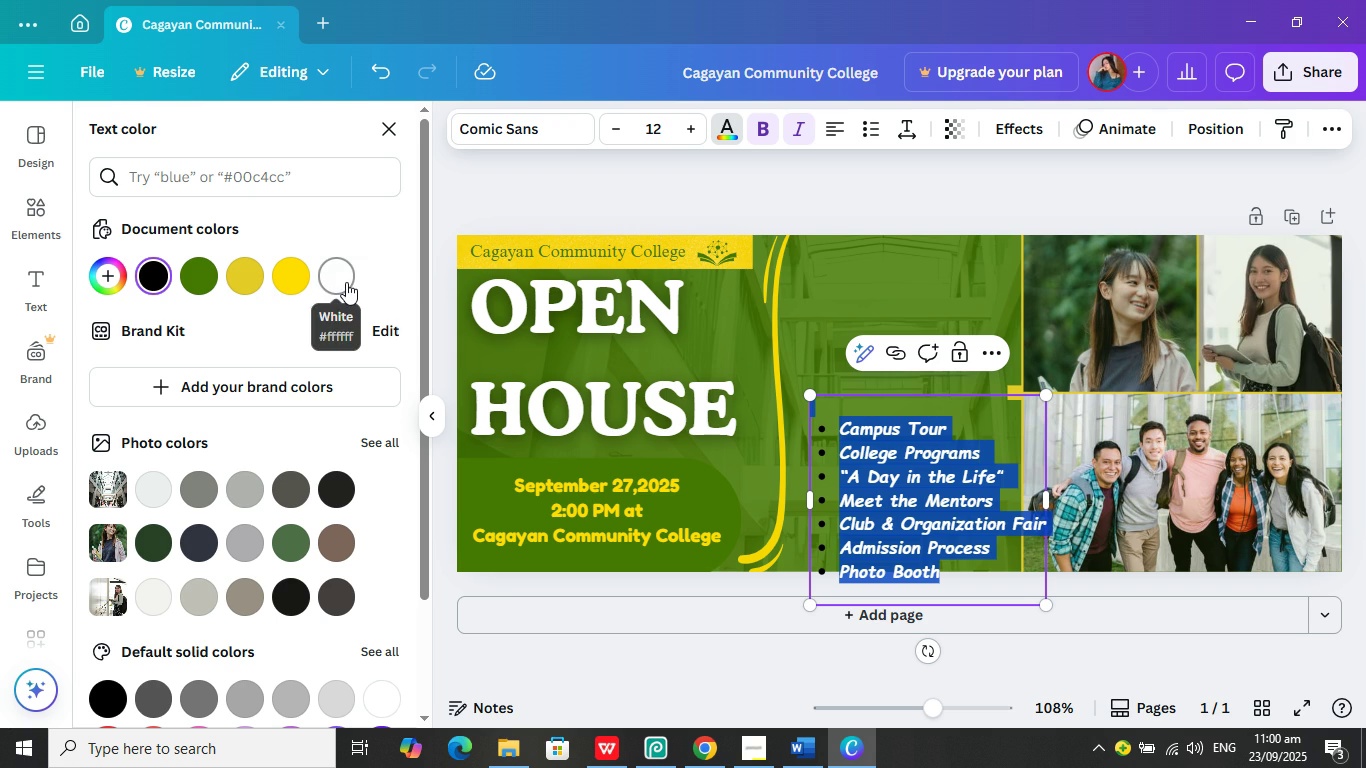 
left_click([345, 282])
 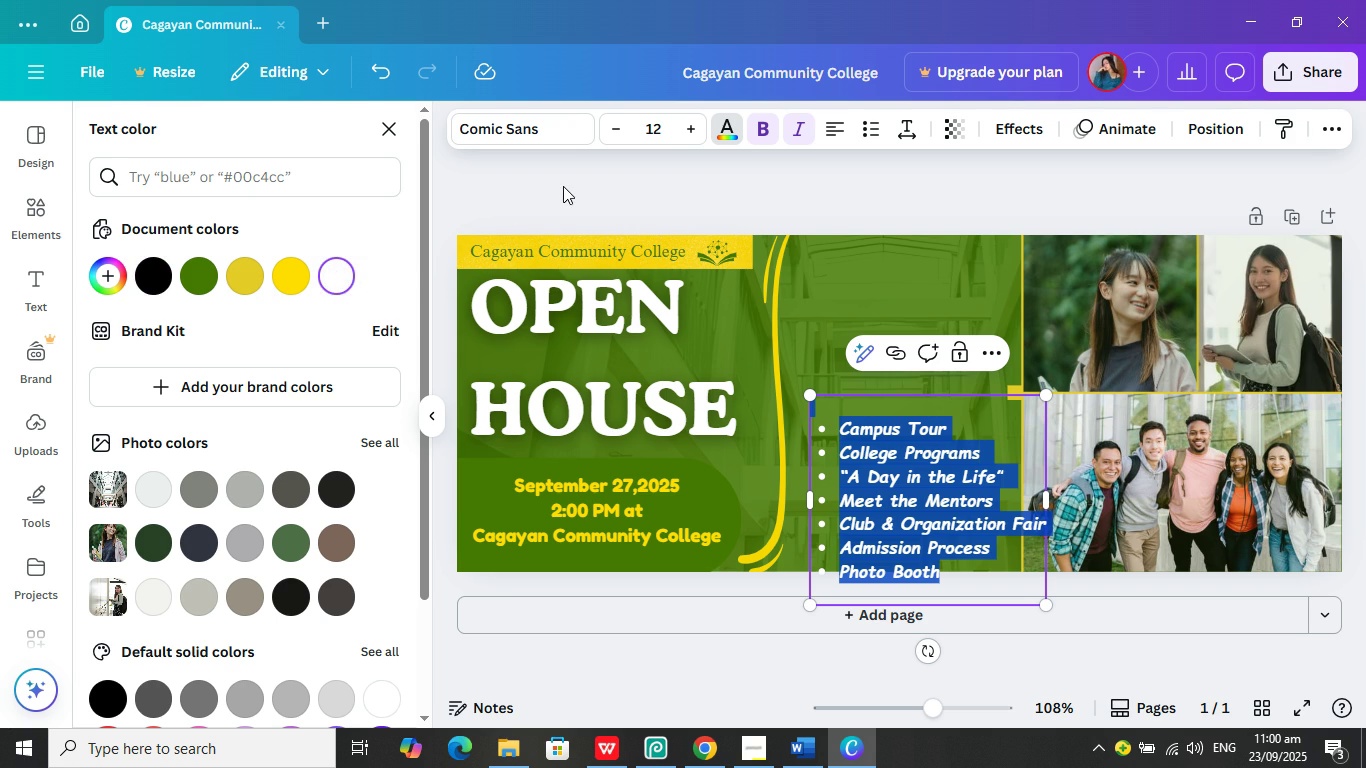 
left_click([569, 184])
 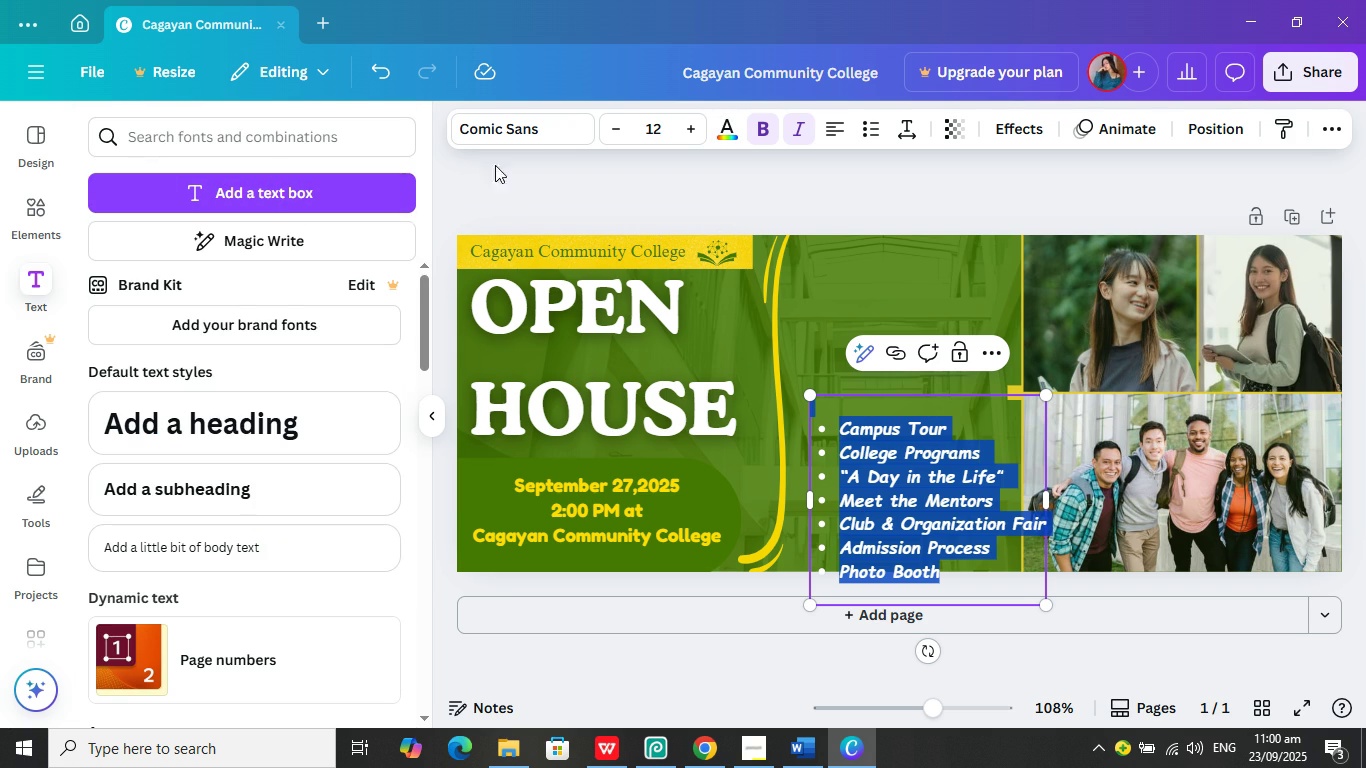 
left_click([729, 122])
 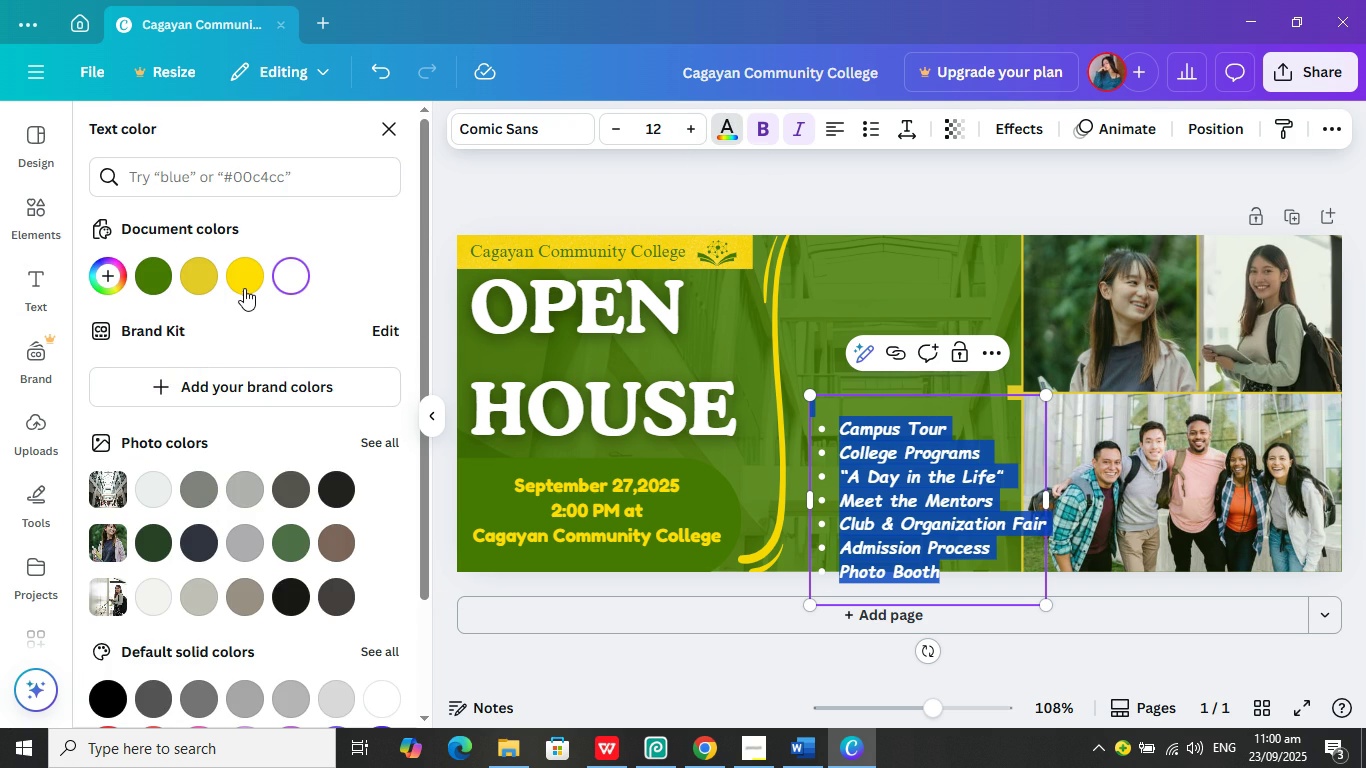 
left_click([244, 288])
 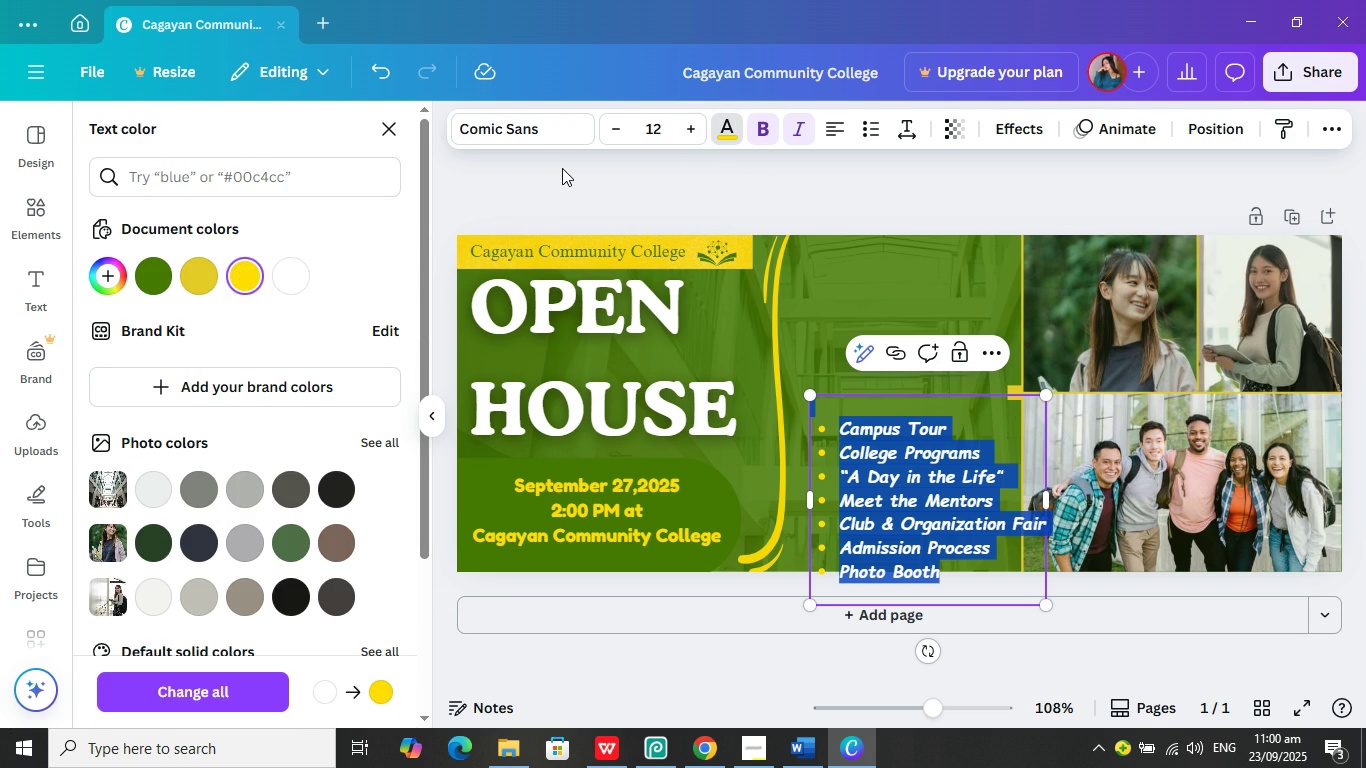 
left_click([561, 168])
 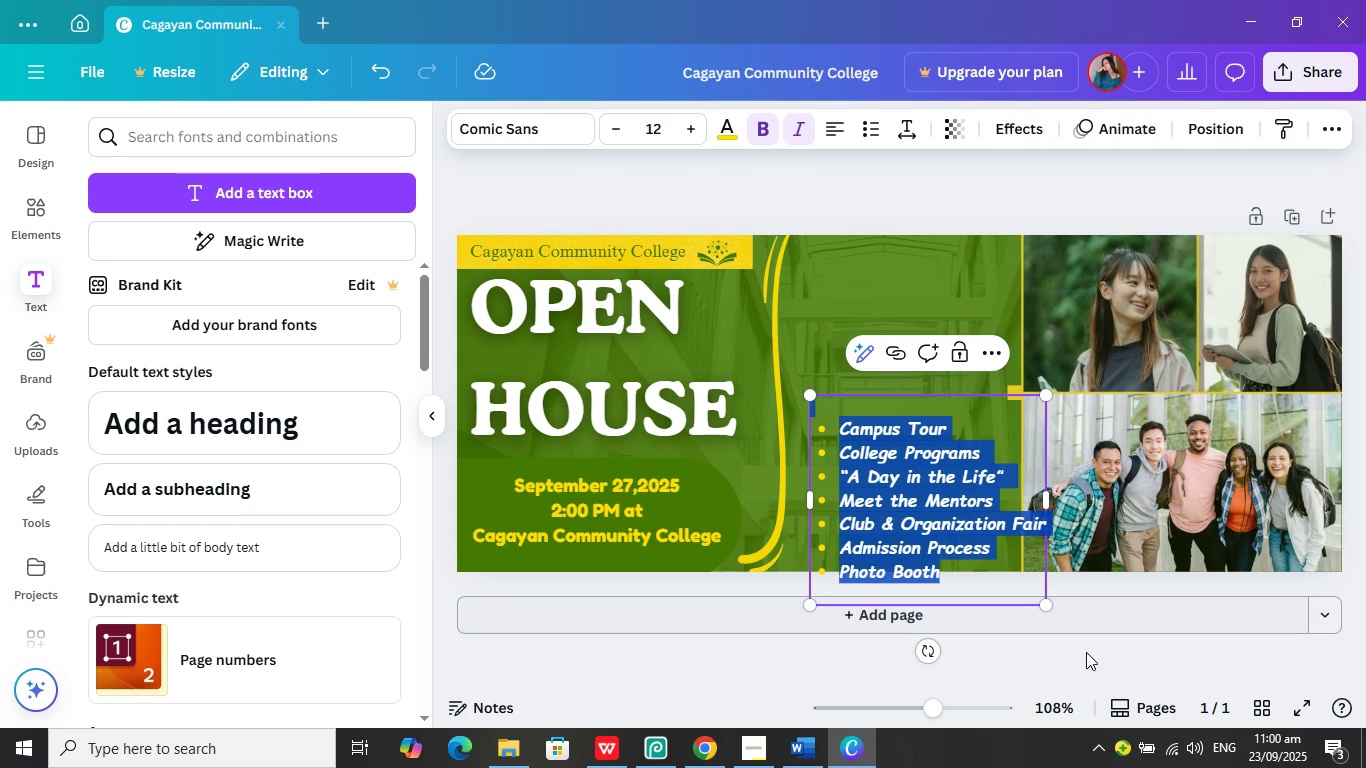 
left_click([1085, 652])